 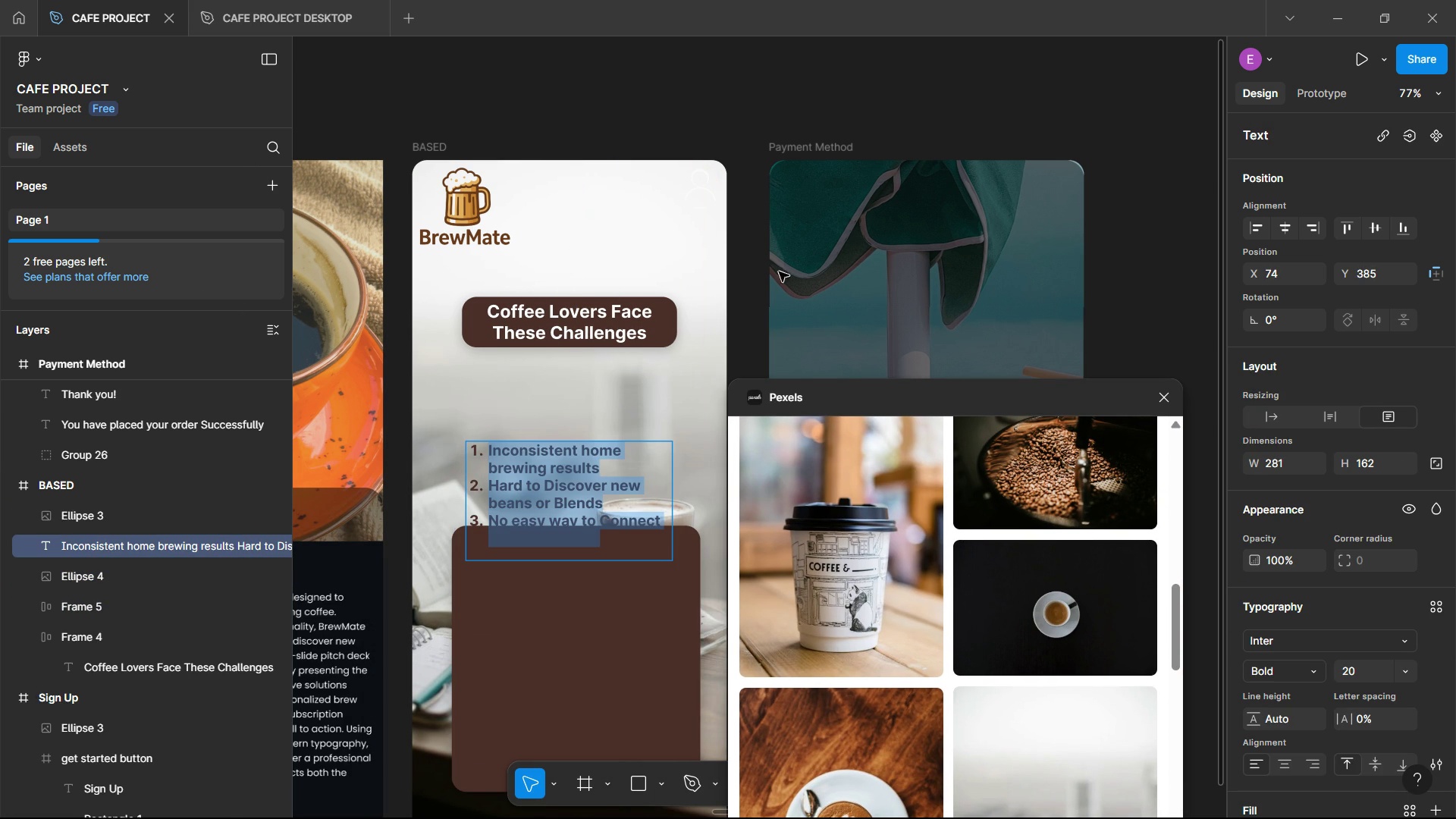 
left_click([519, 681])
 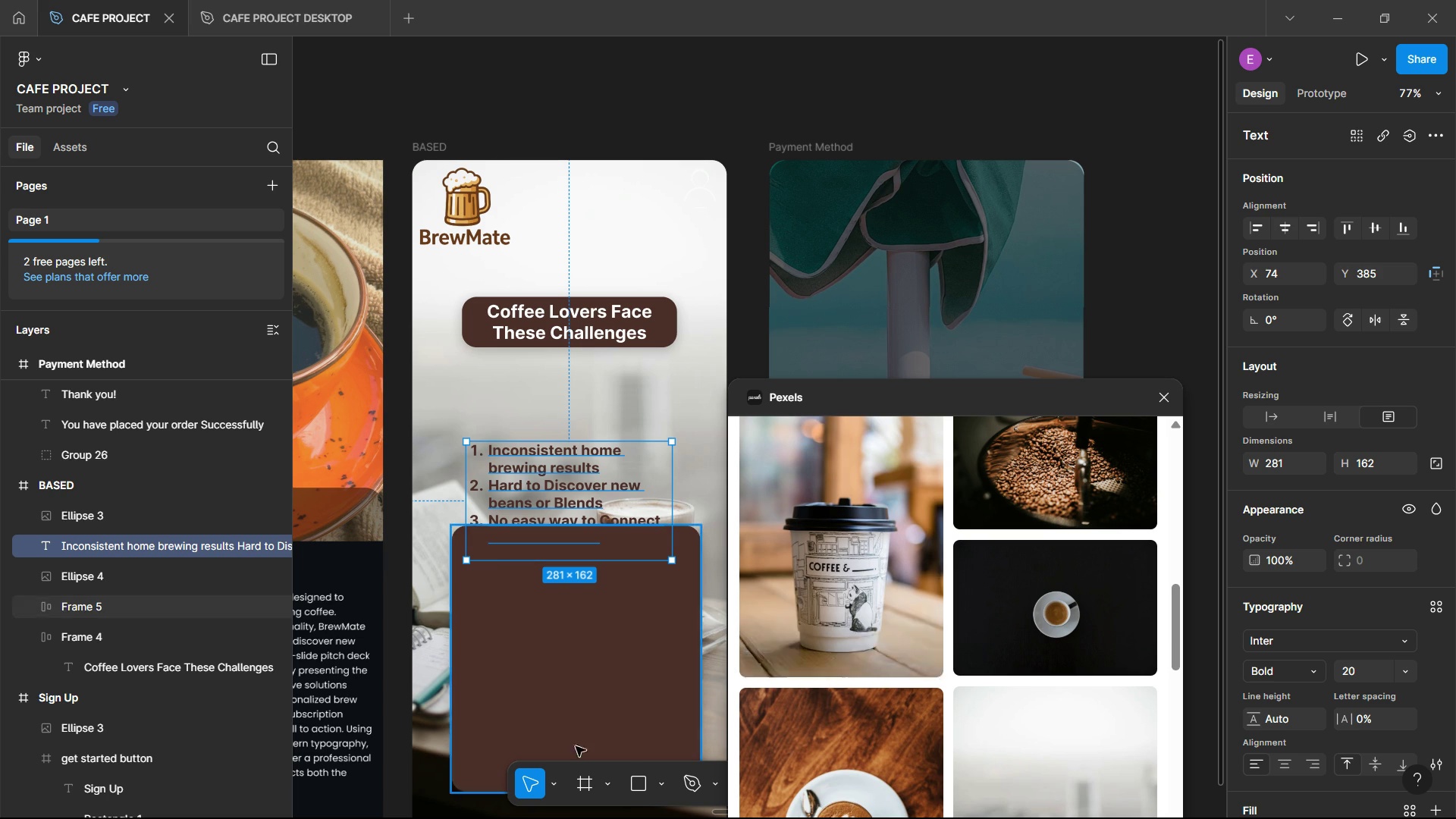 
left_click([567, 780])
 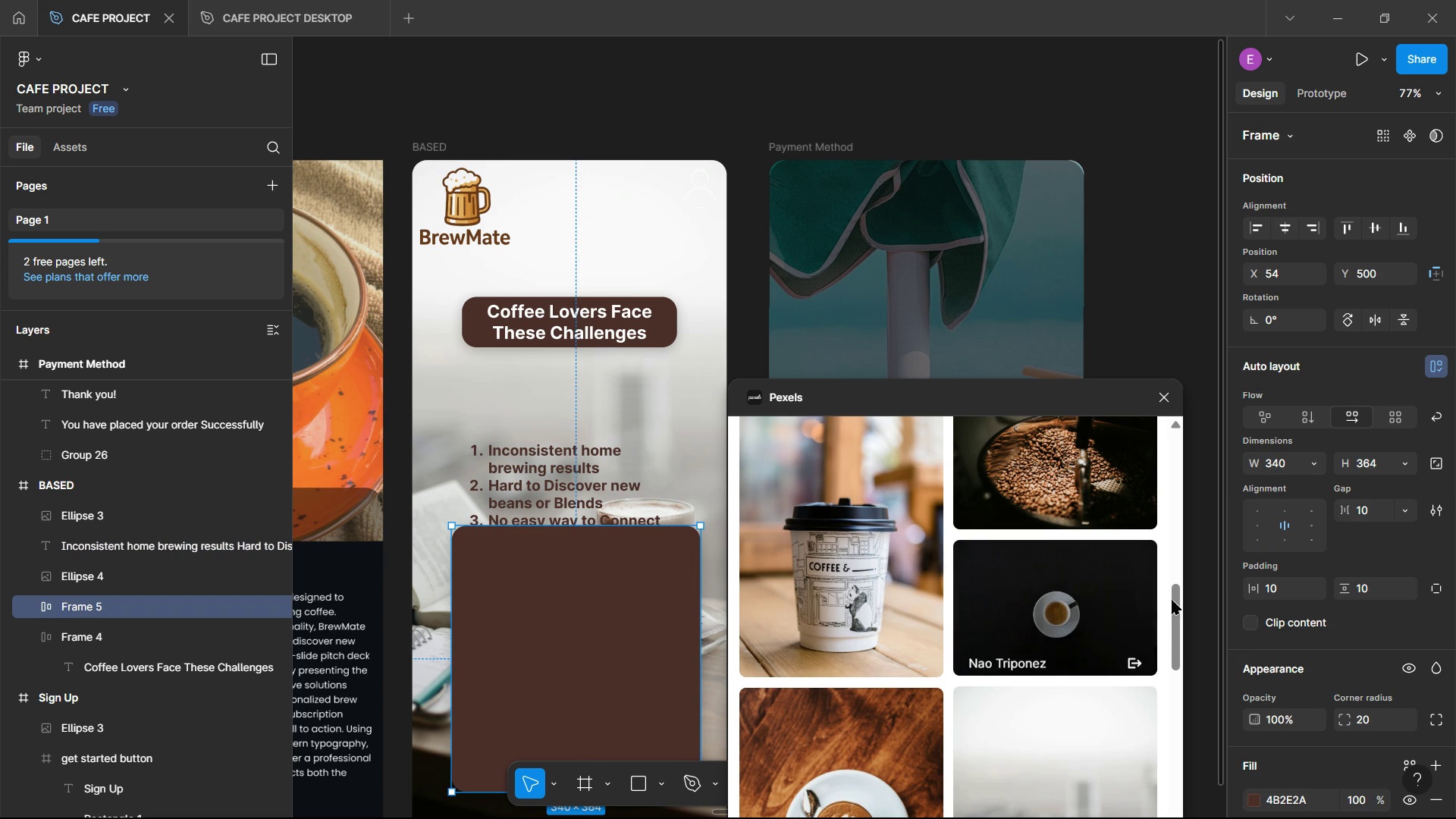 
scroll: coordinate [1317, 594], scroll_direction: down, amount: 2.0
 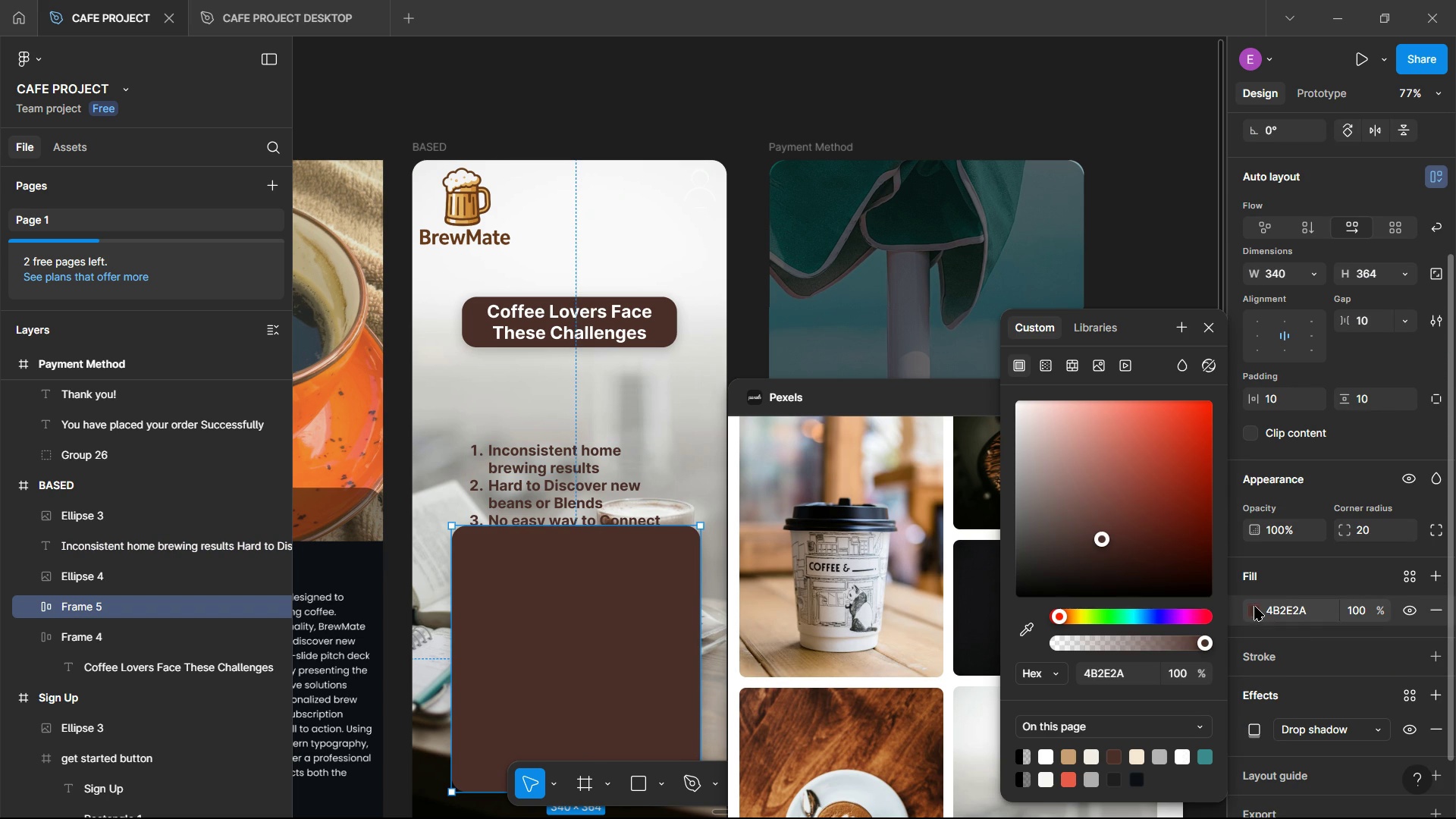 
left_click([1254, 606])